 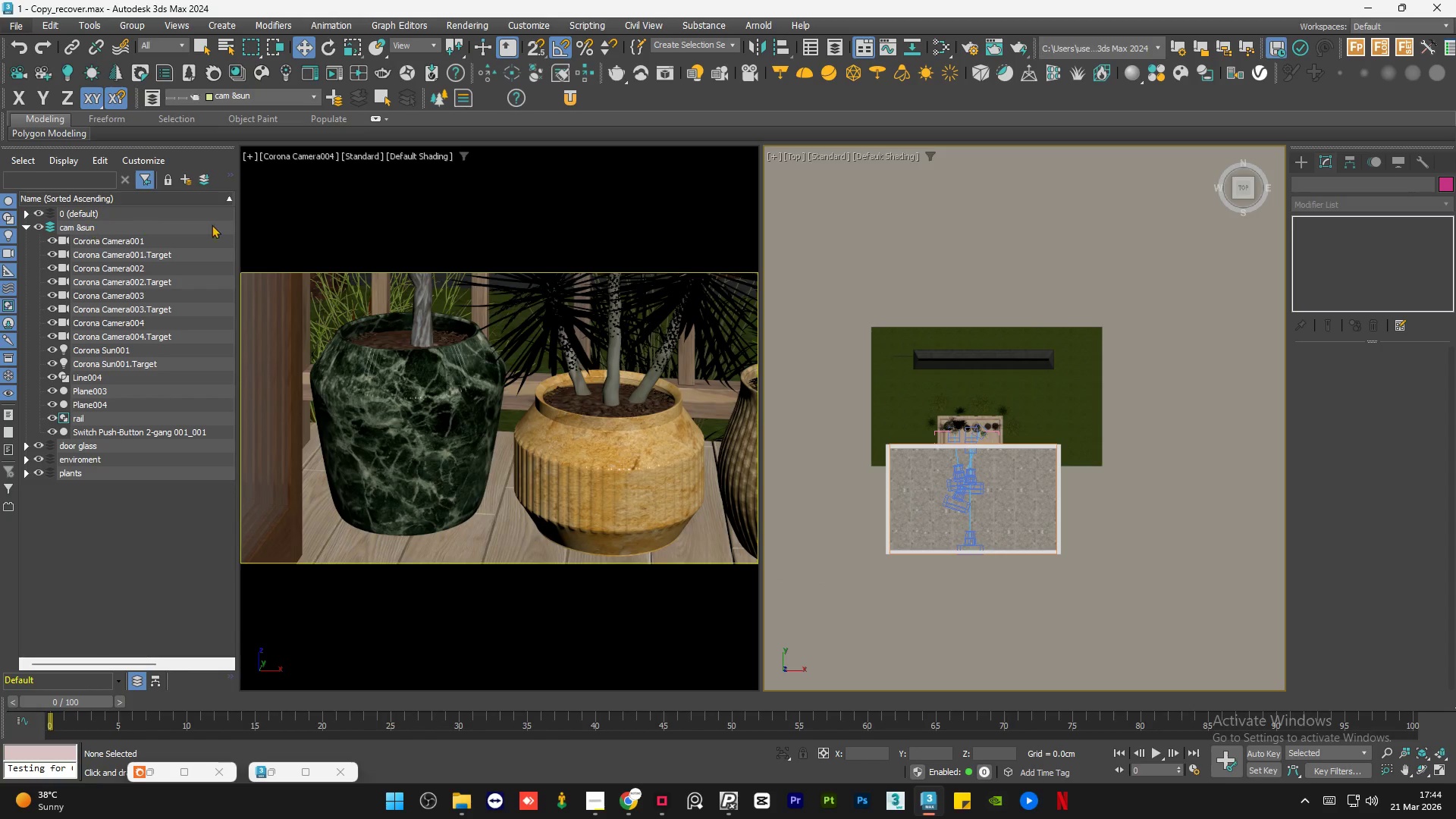 
left_click([46, 133])
 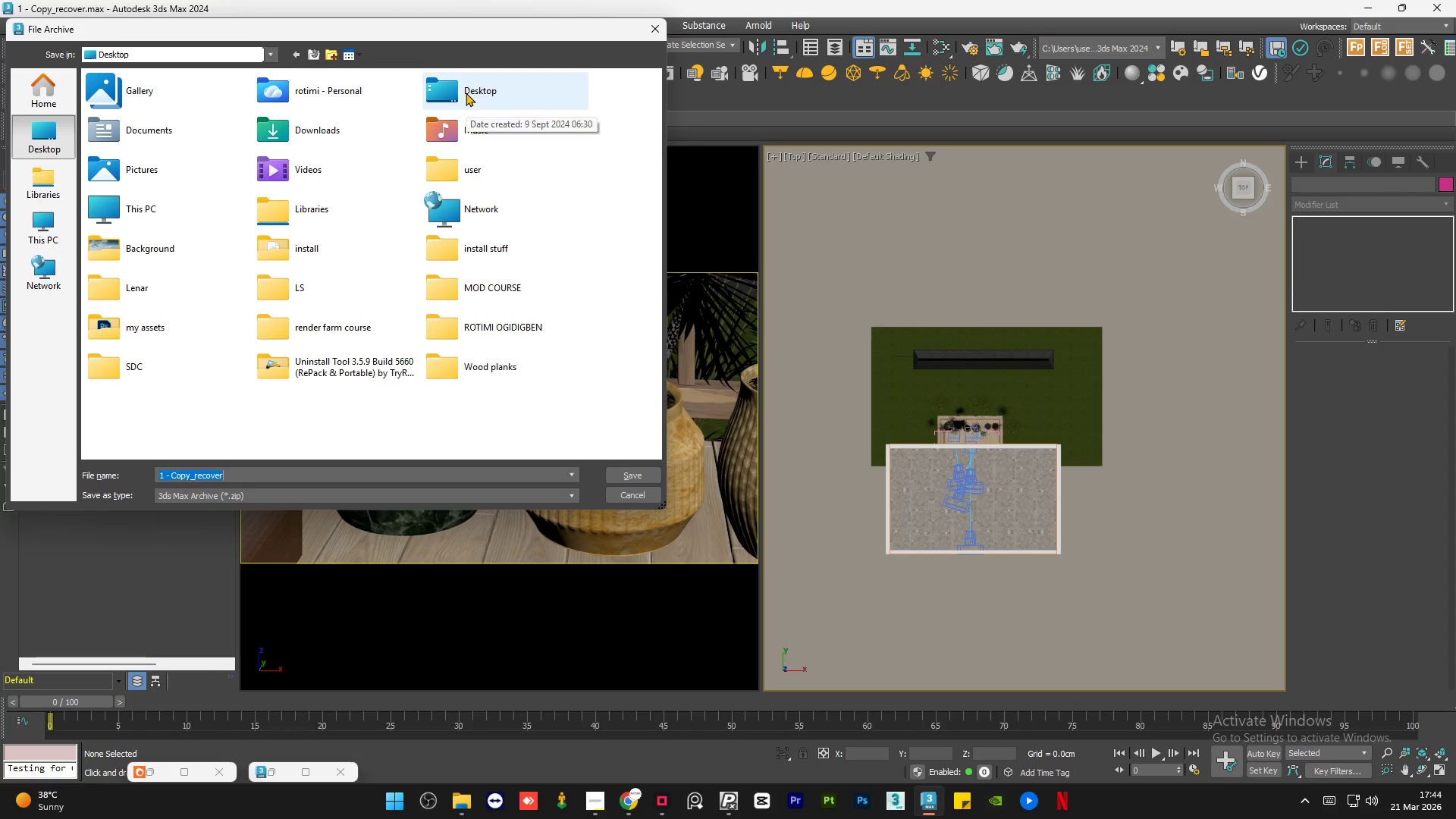 
double_click([185, 133])
 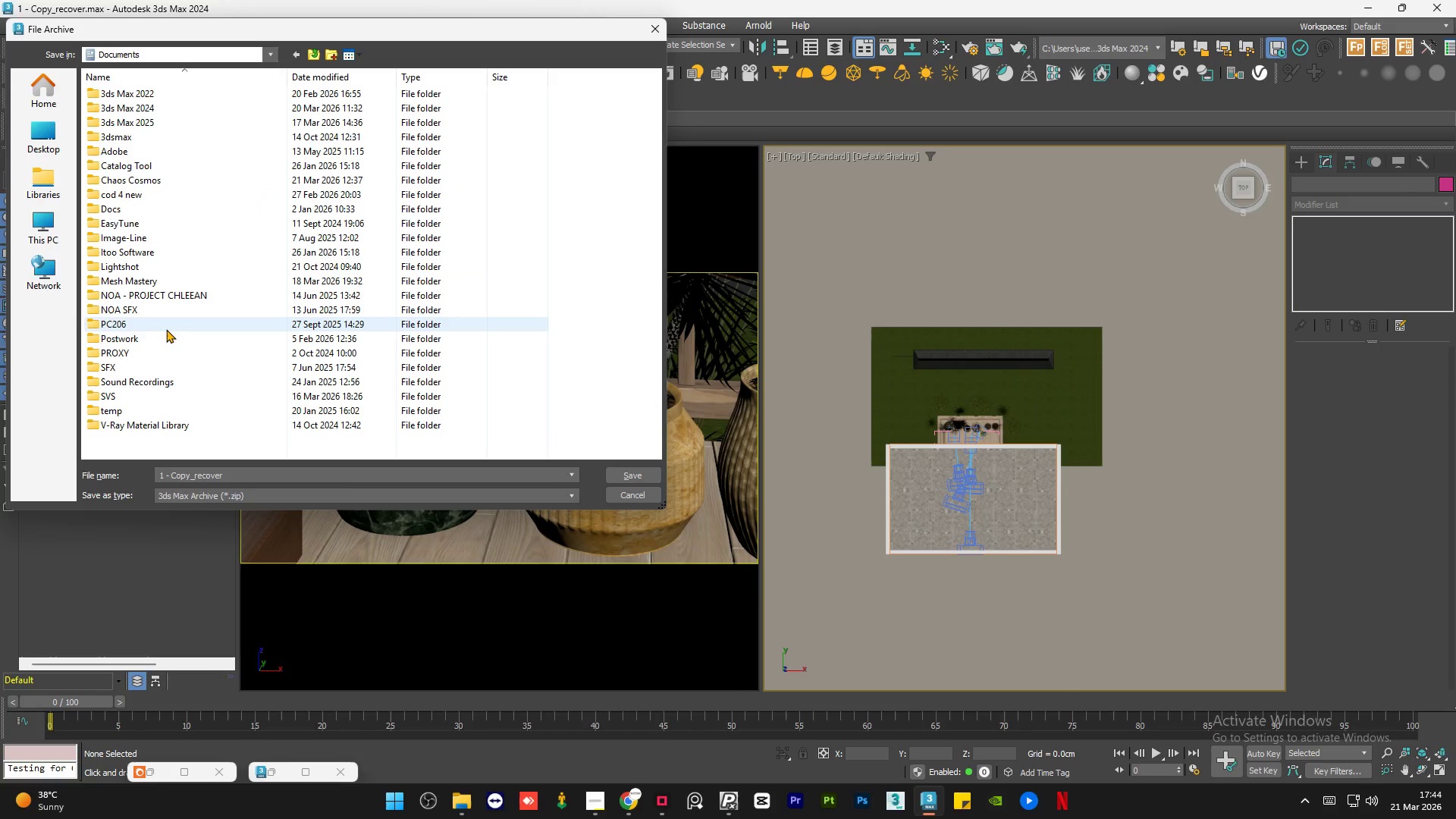 
double_click([157, 340])
 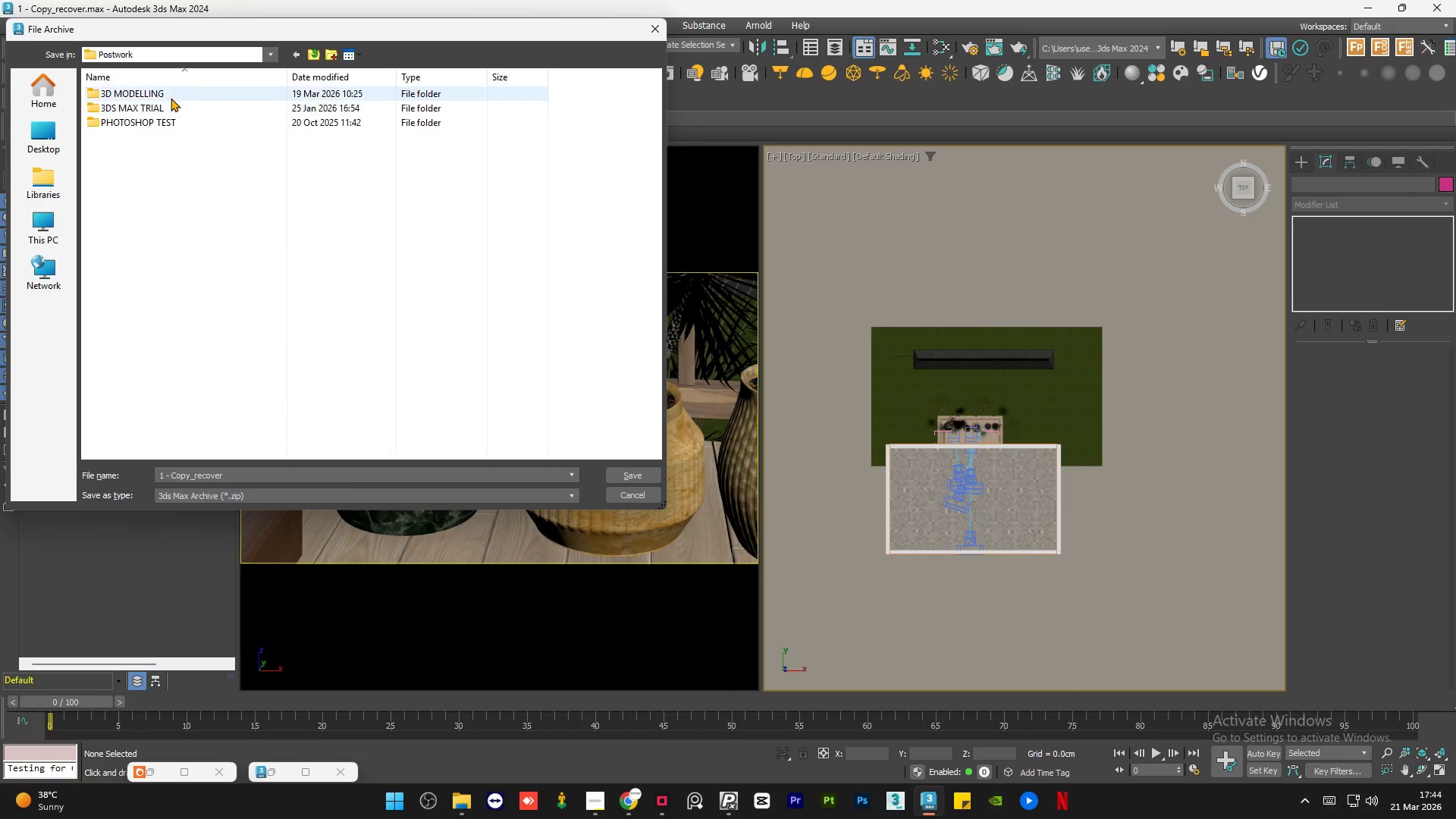 
double_click([171, 97])
 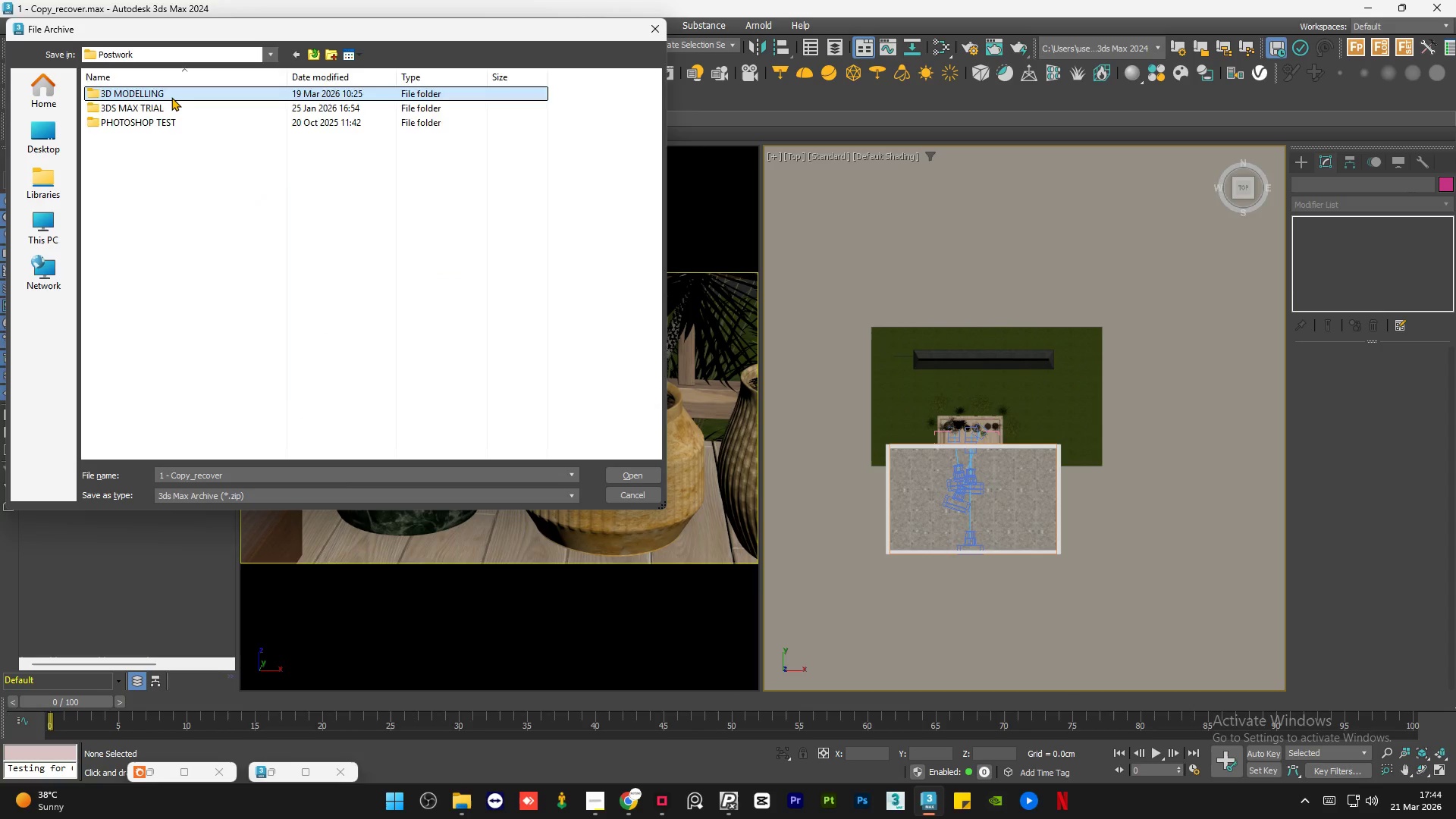 
triple_click([171, 97])
 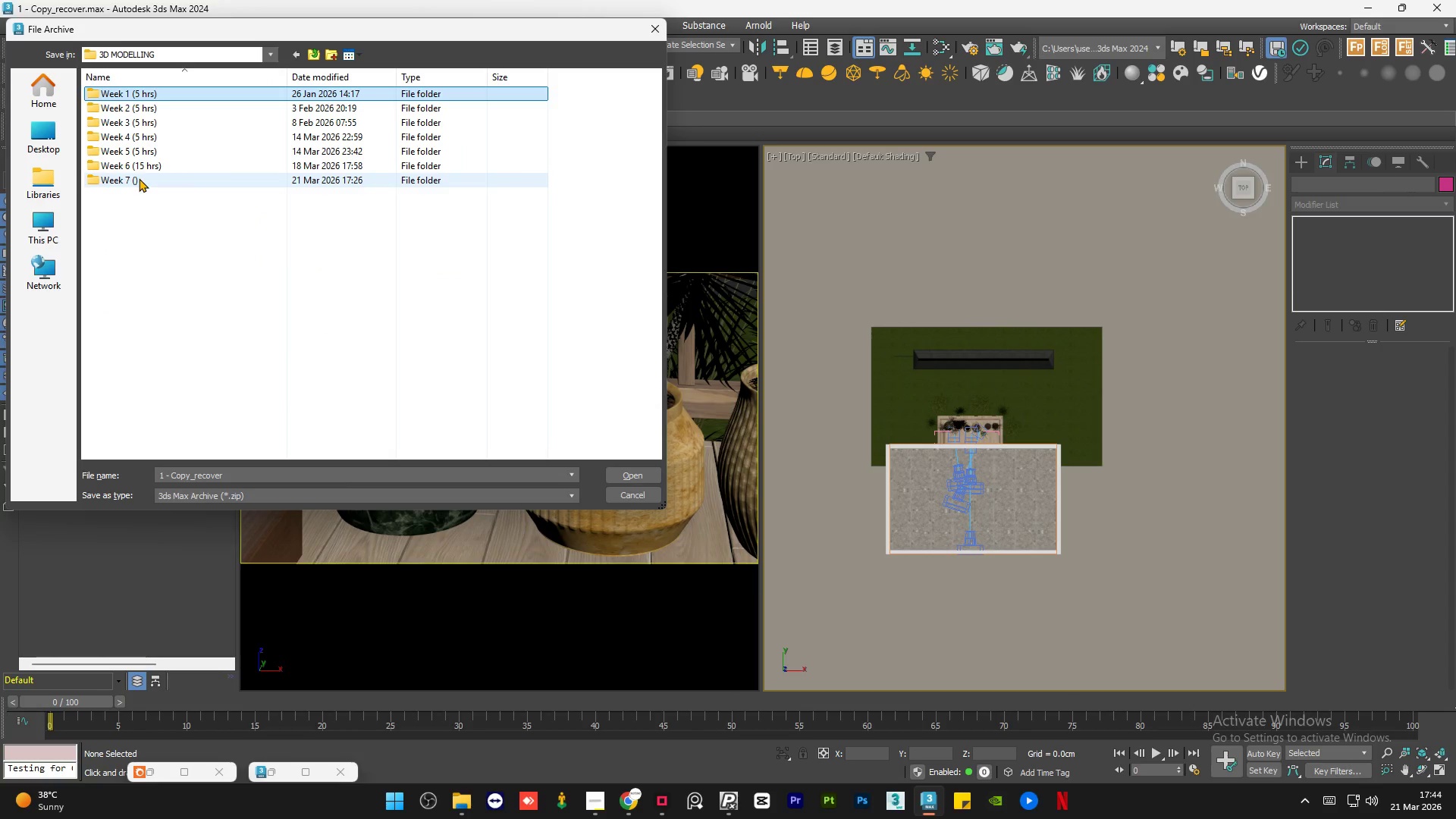 
double_click([139, 178])
 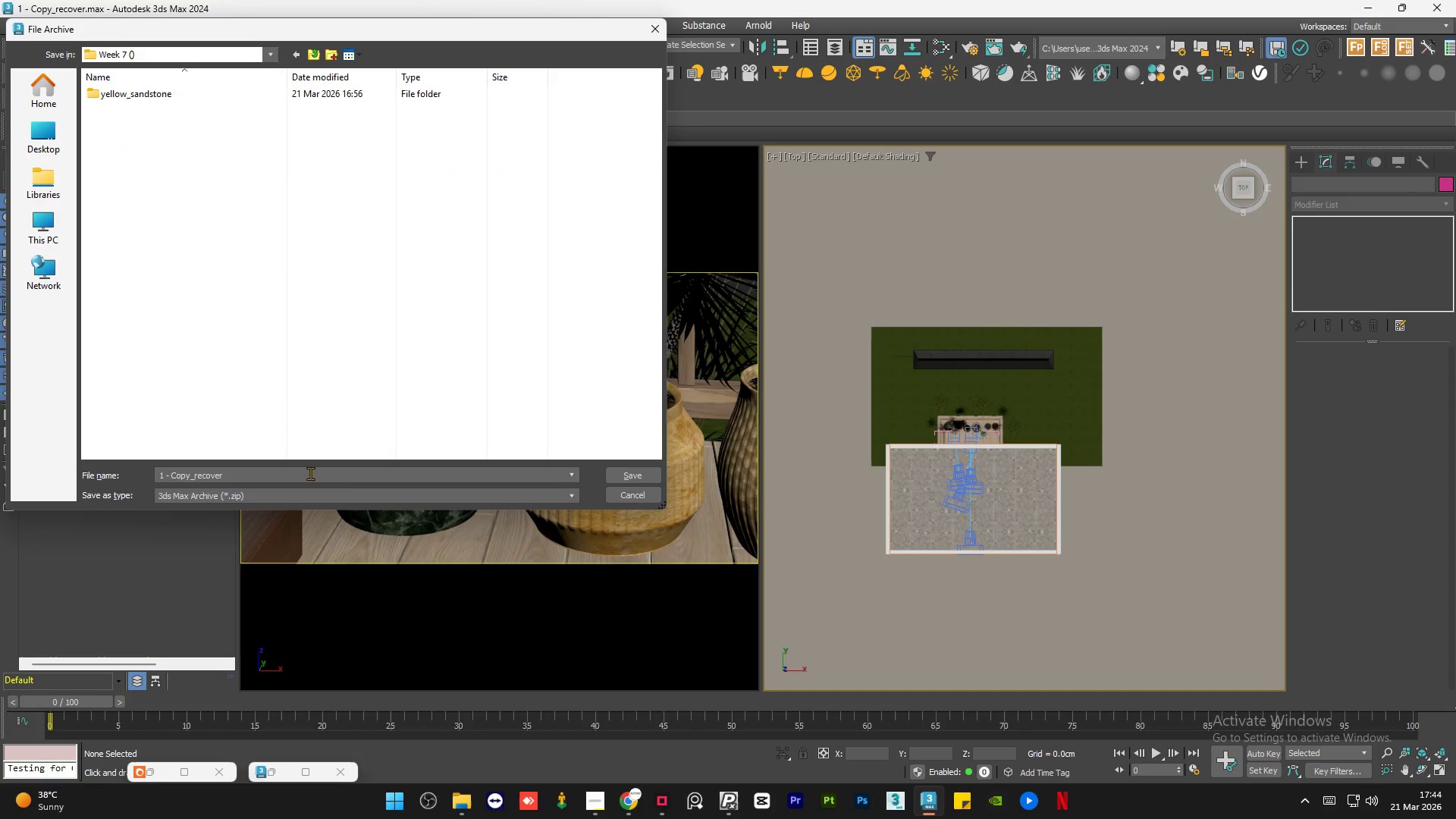 
right_click([194, 313])
 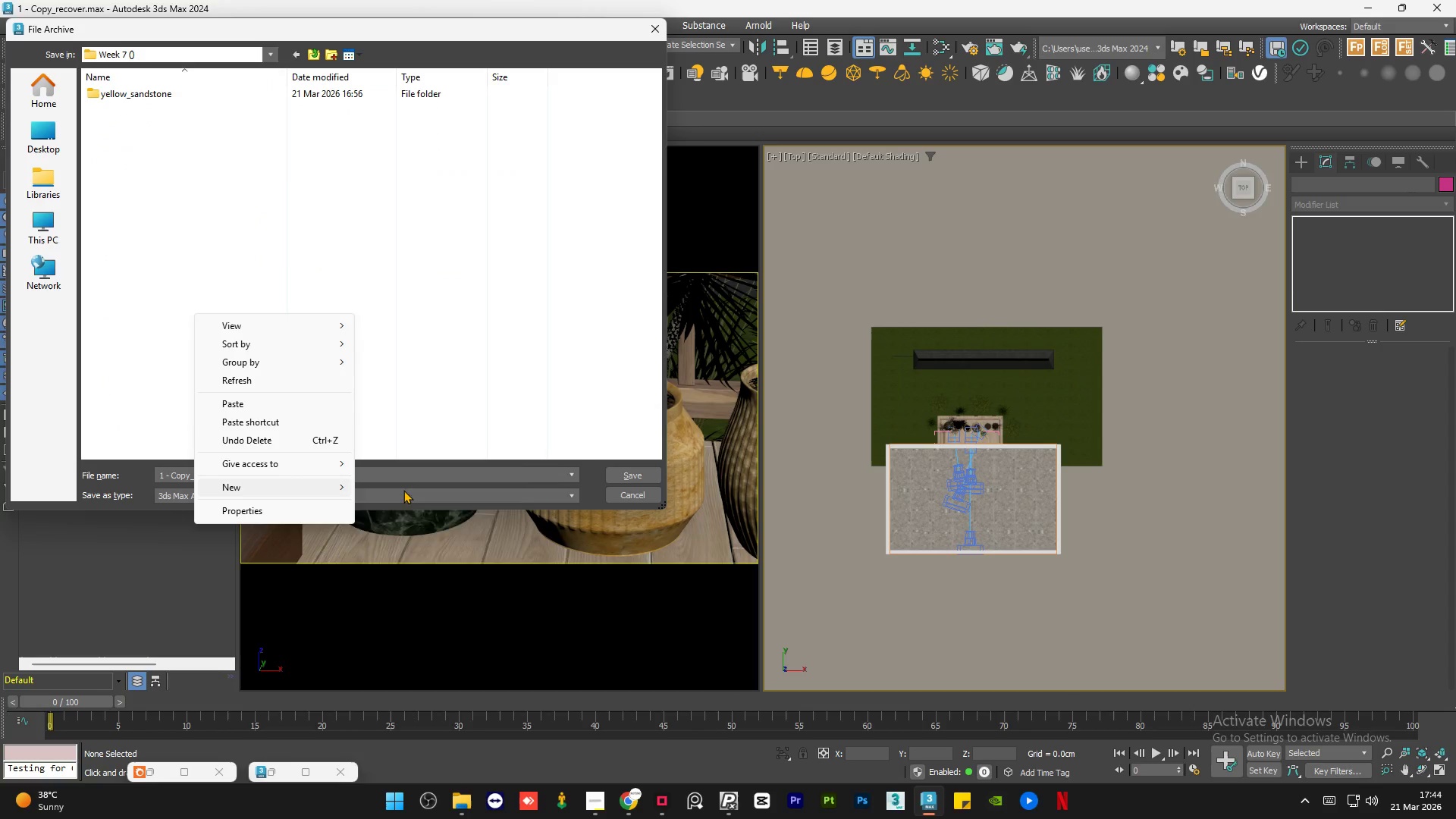 
left_click([406, 489])
 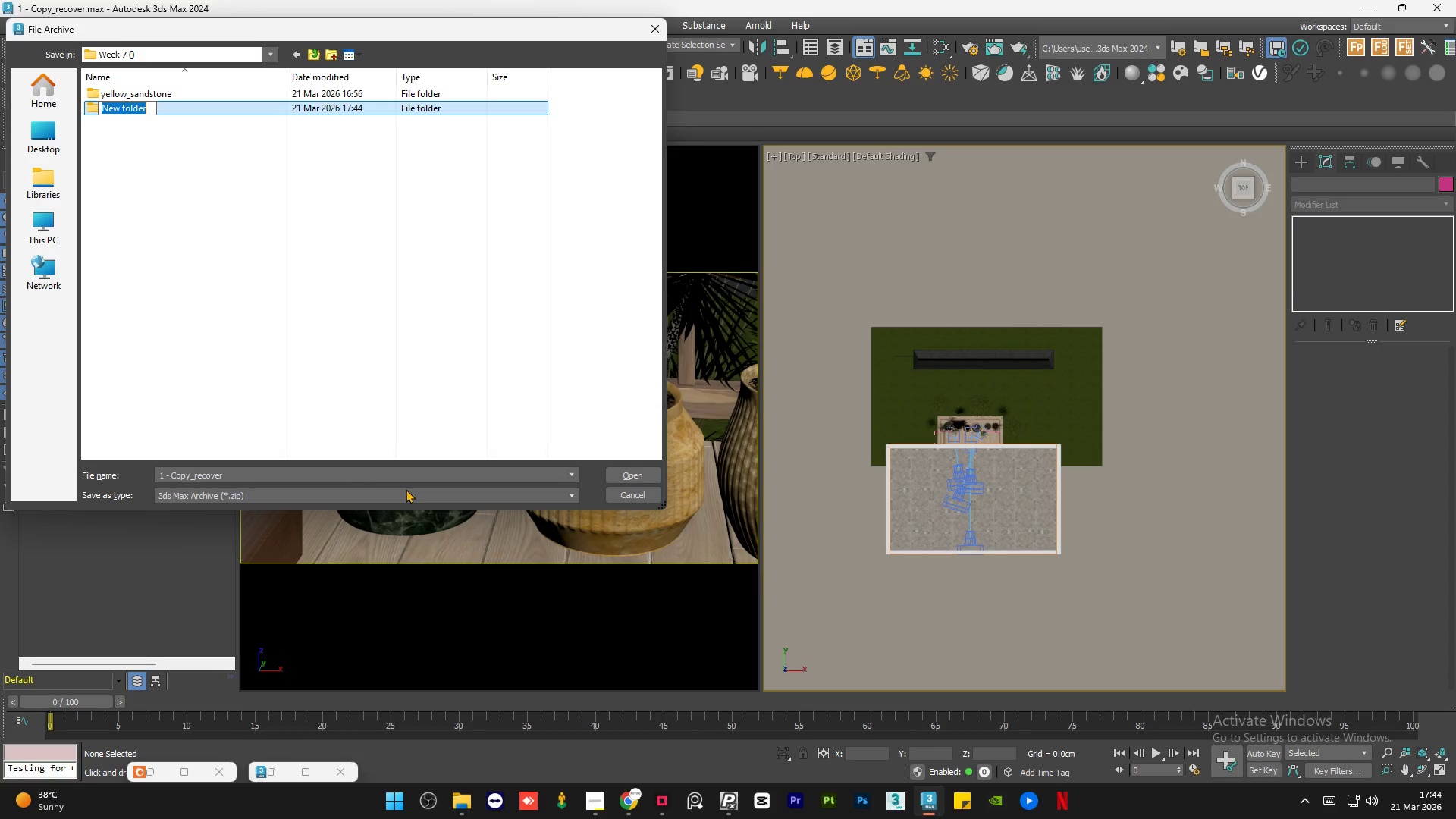 
type(deliverables)
 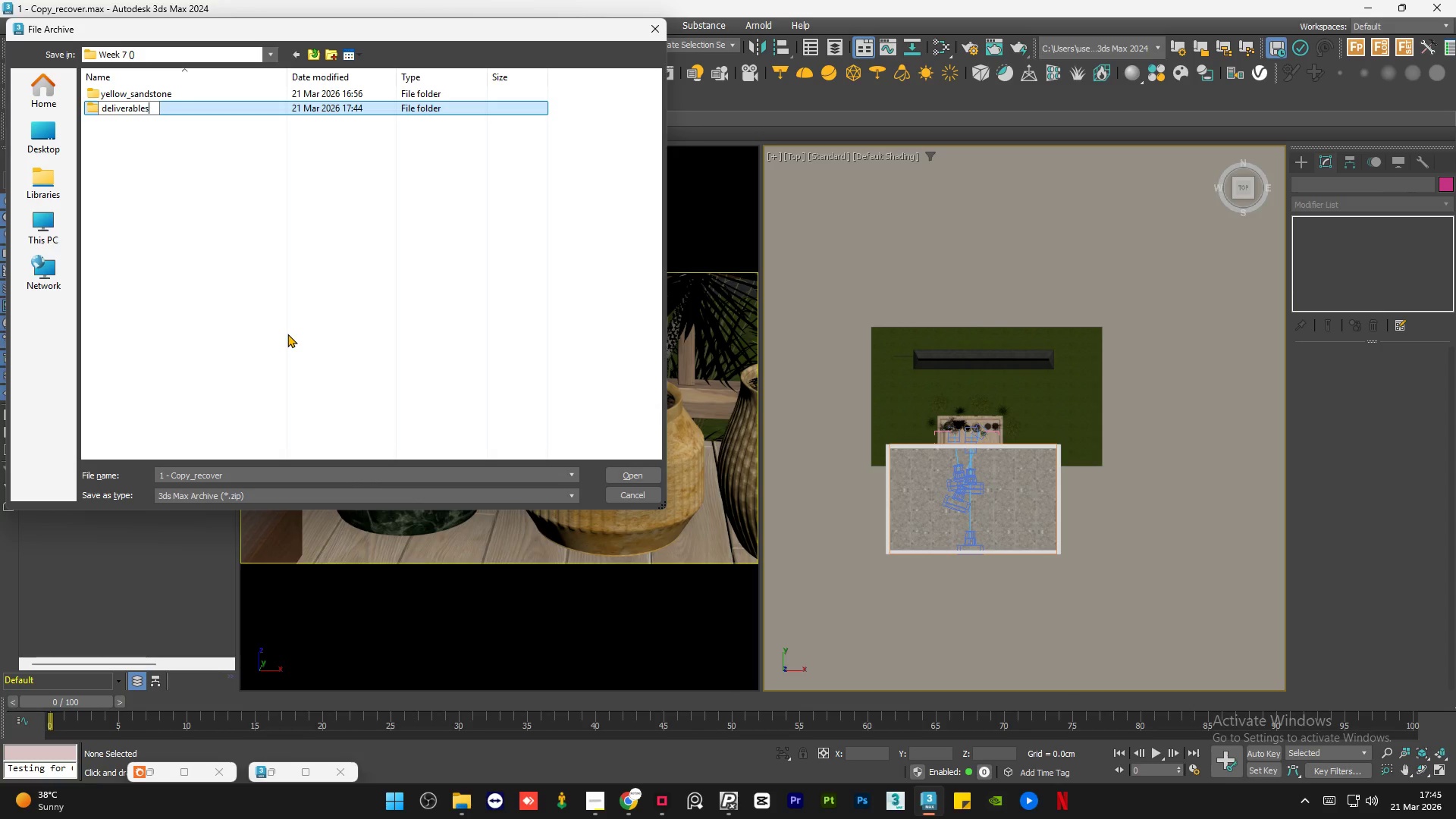 
left_click([287, 334])
 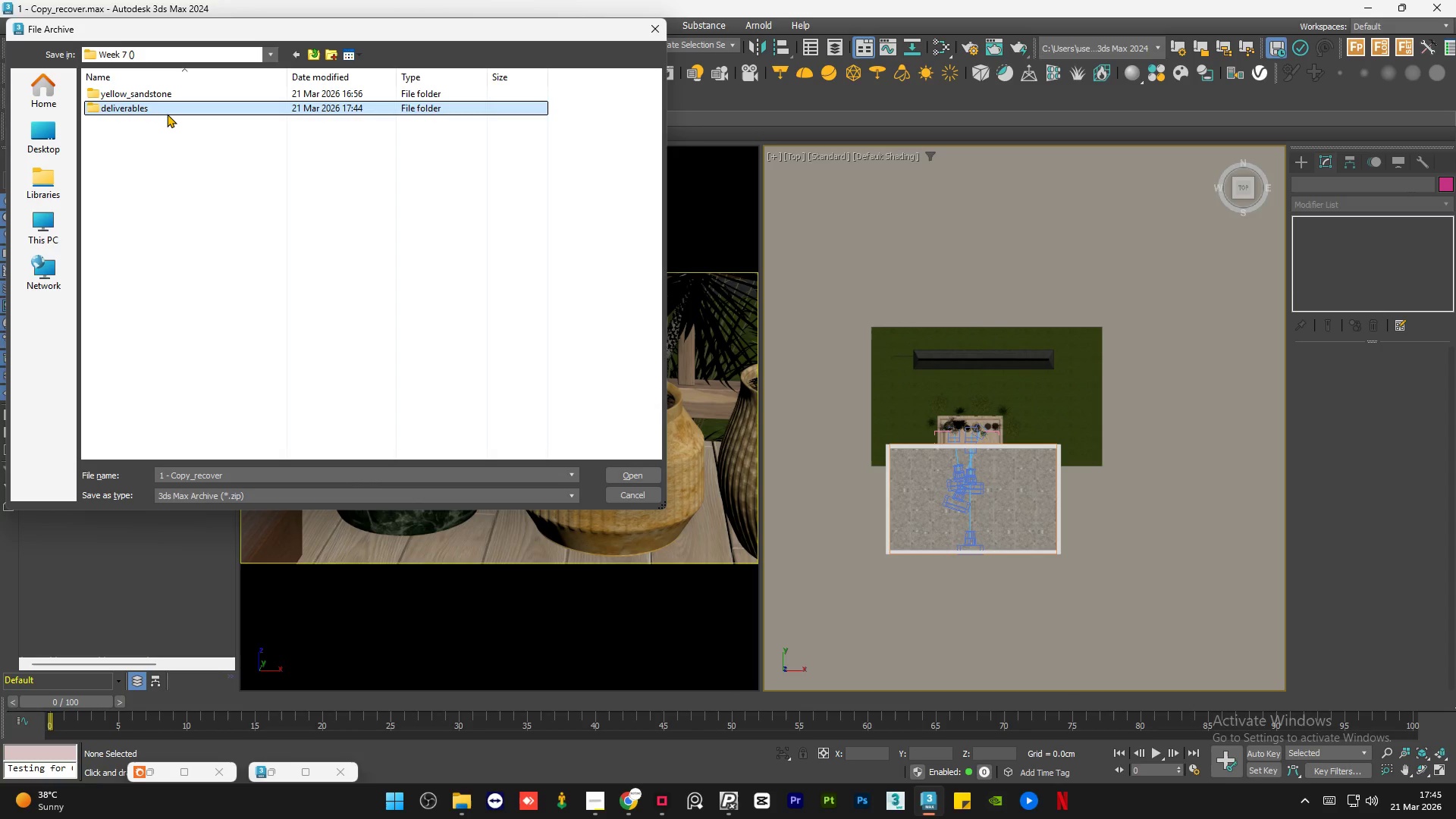 
double_click([167, 114])
 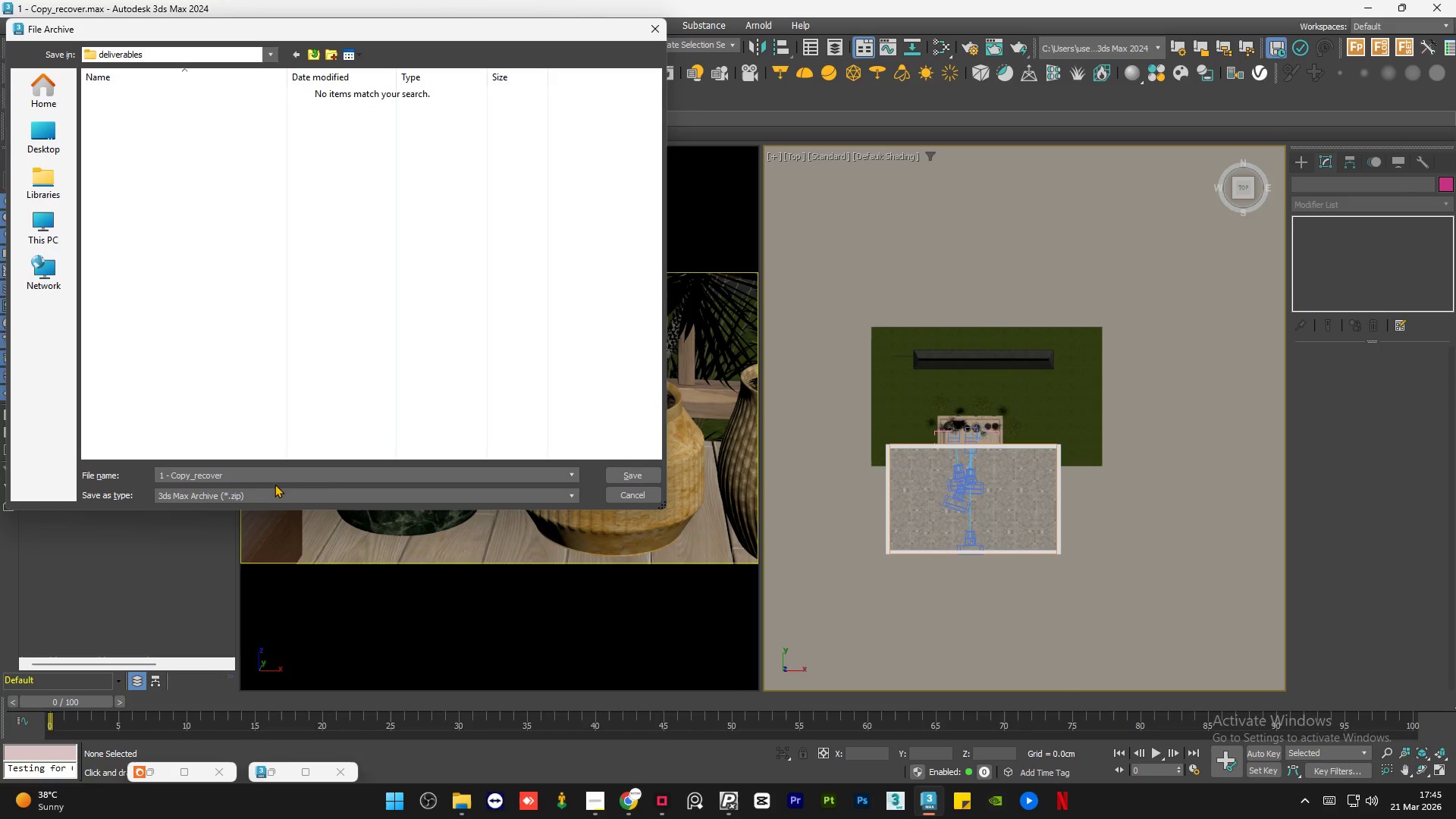 
left_click([282, 473])
 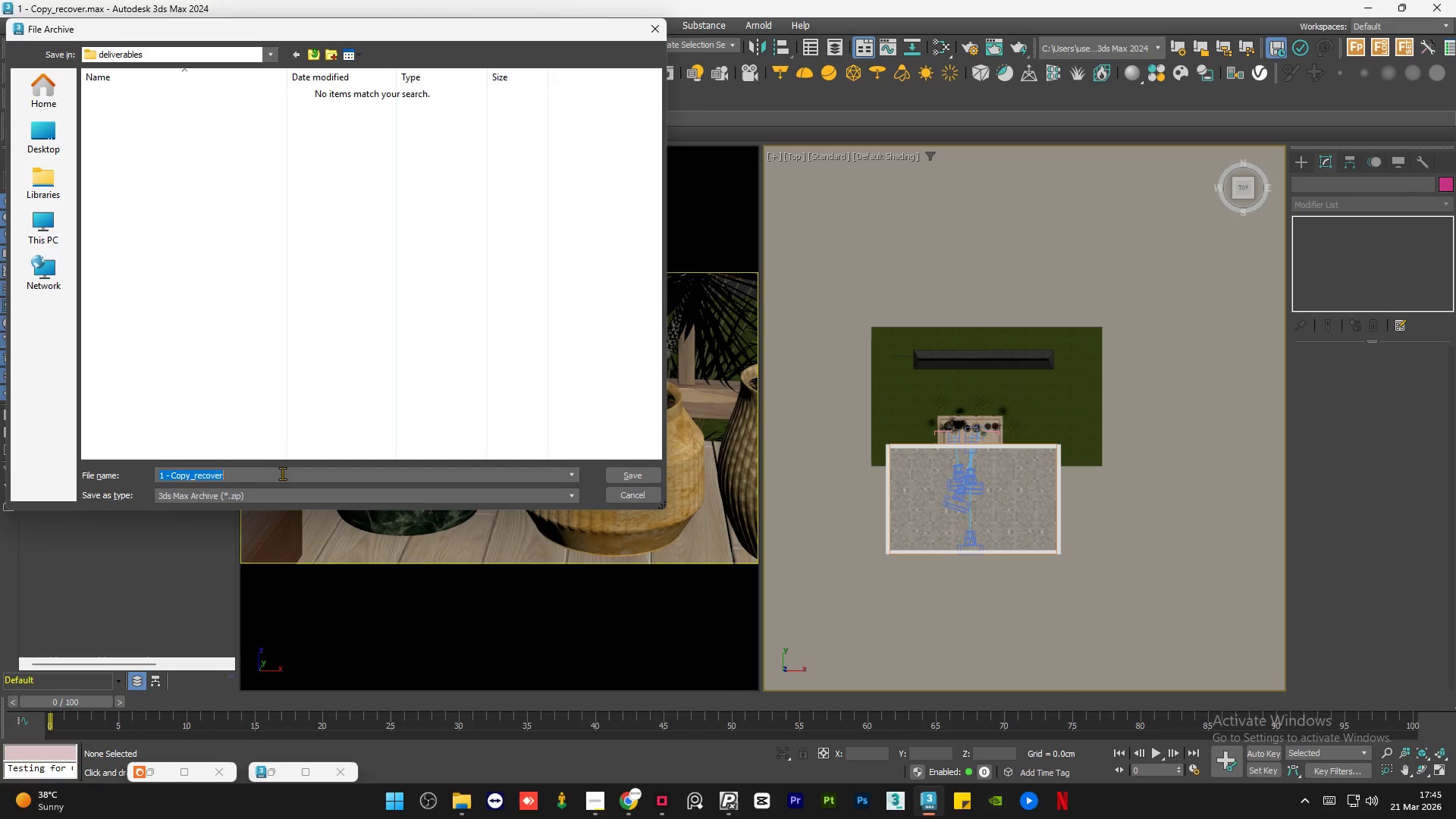 
type(source files)
 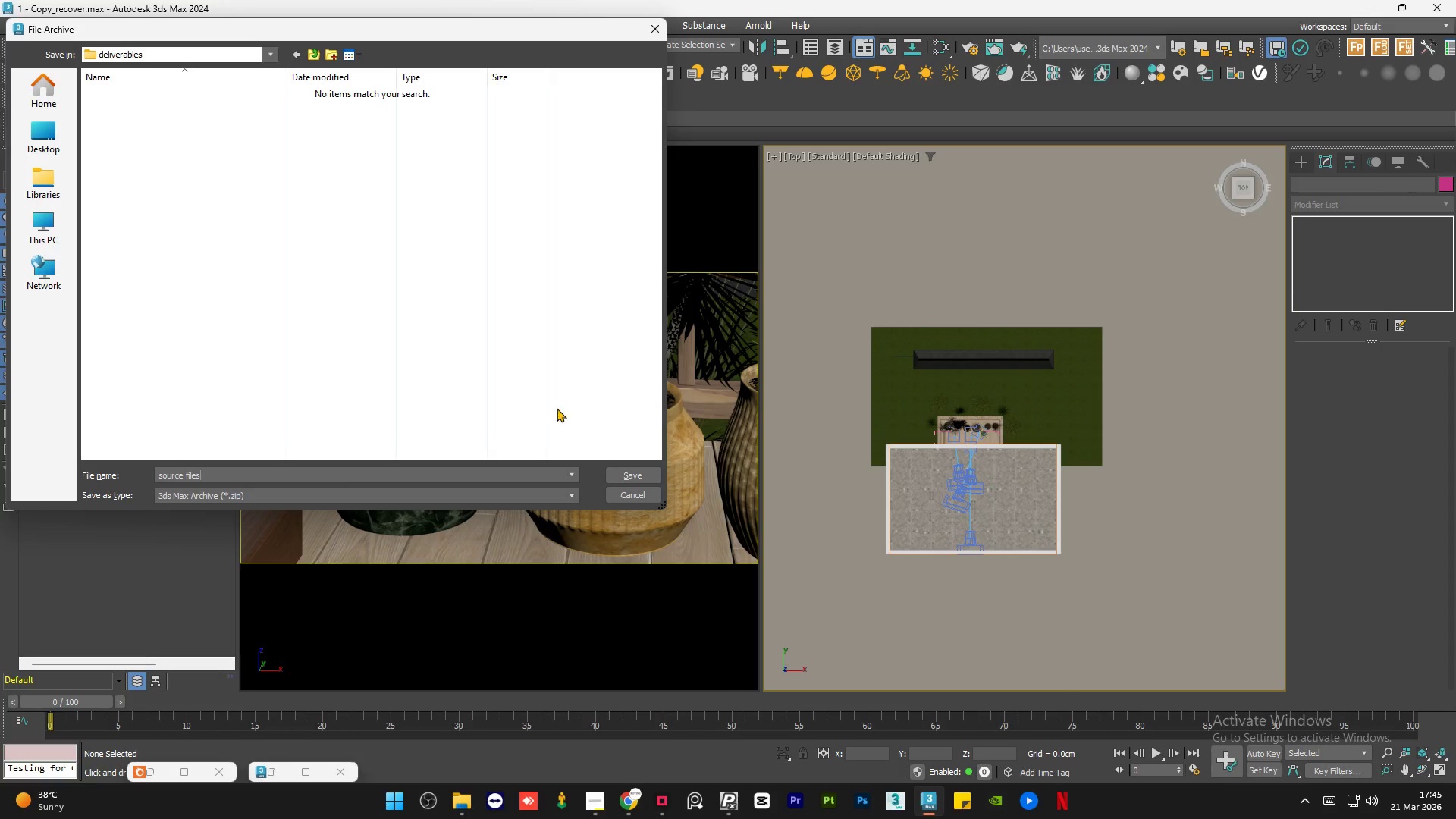 
left_click([620, 478])
 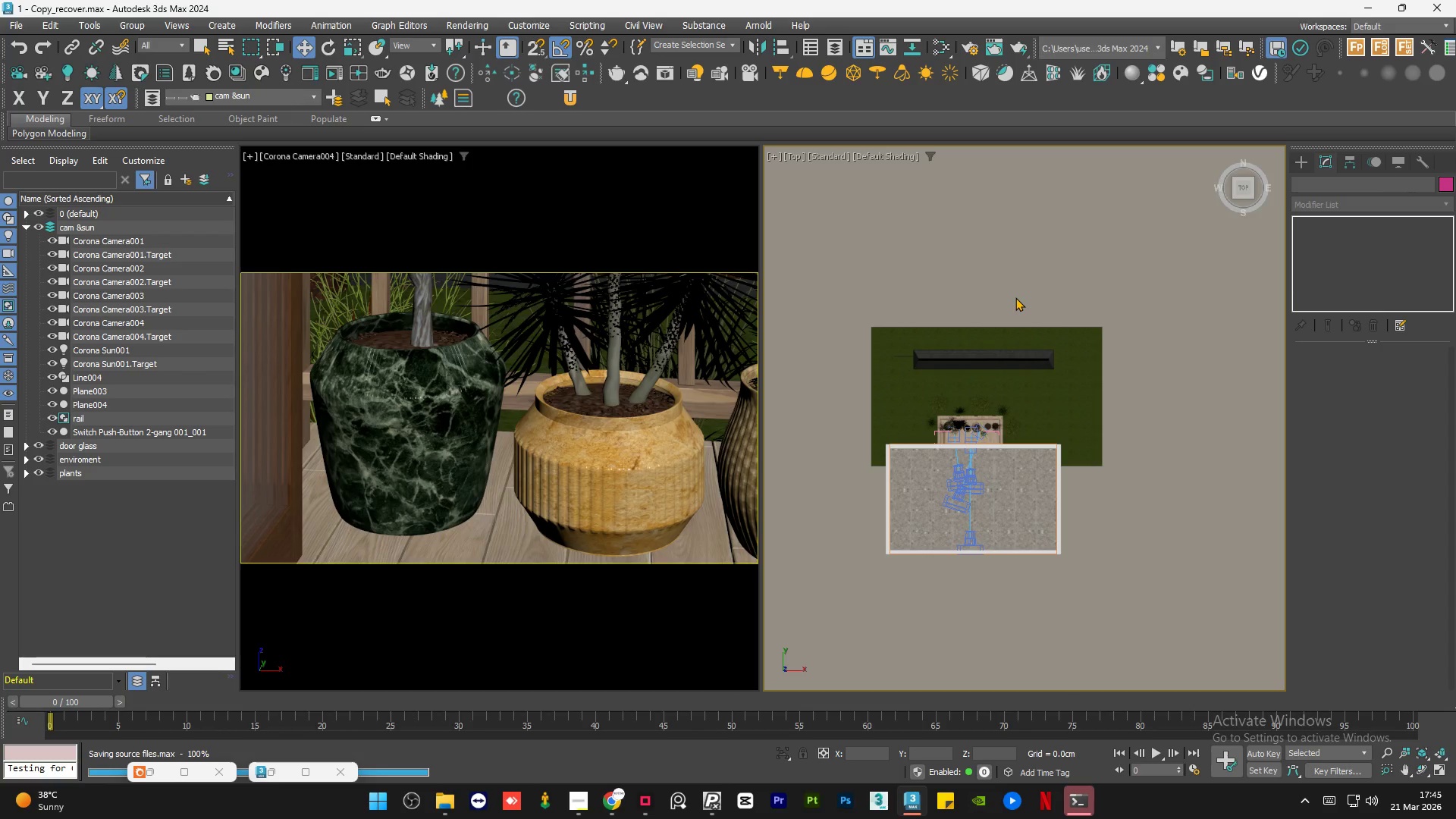 
wait(28.19)
 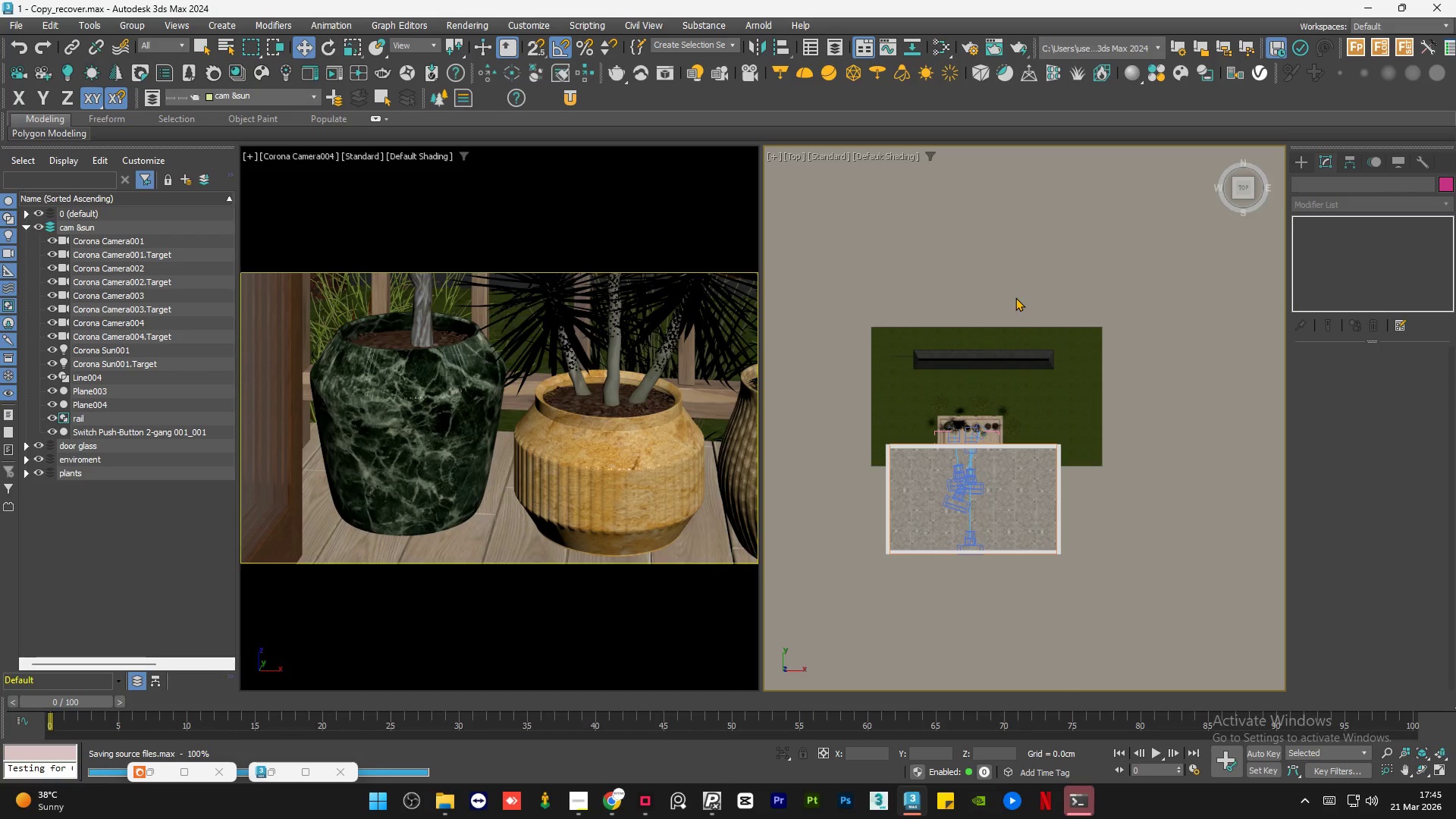 
left_click([583, 807])